 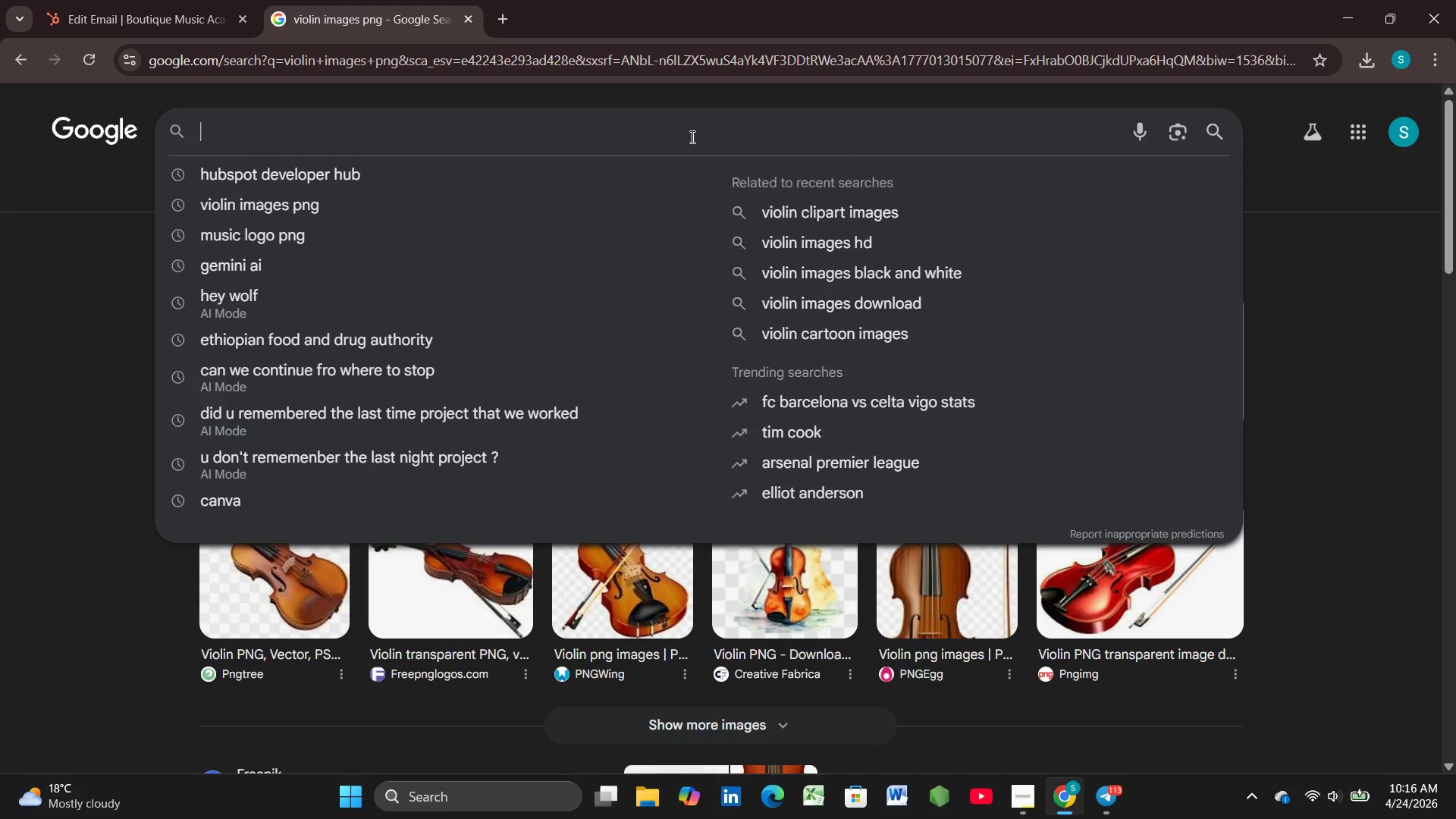 
type(loom)
 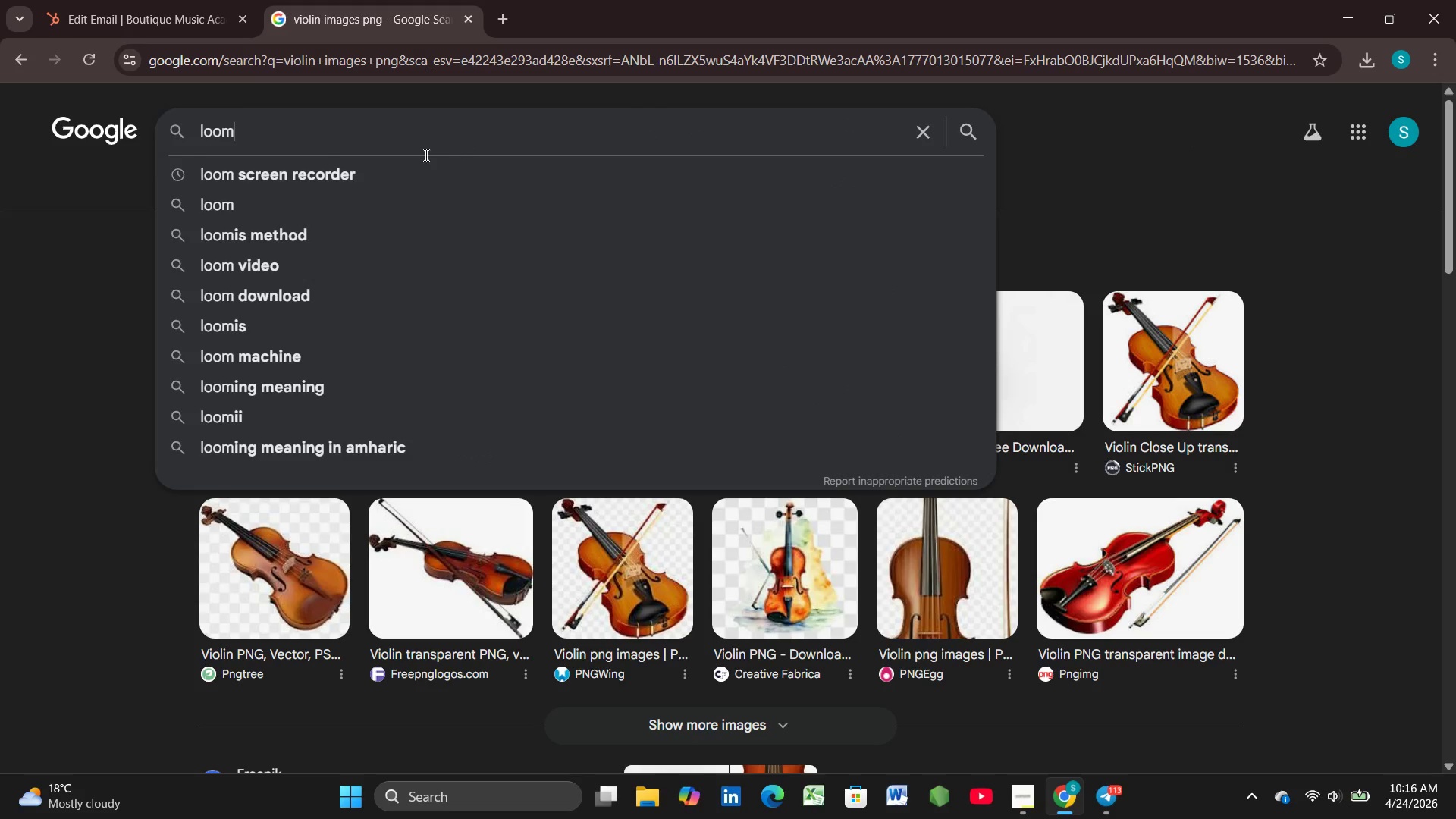 
left_click([322, 178])
 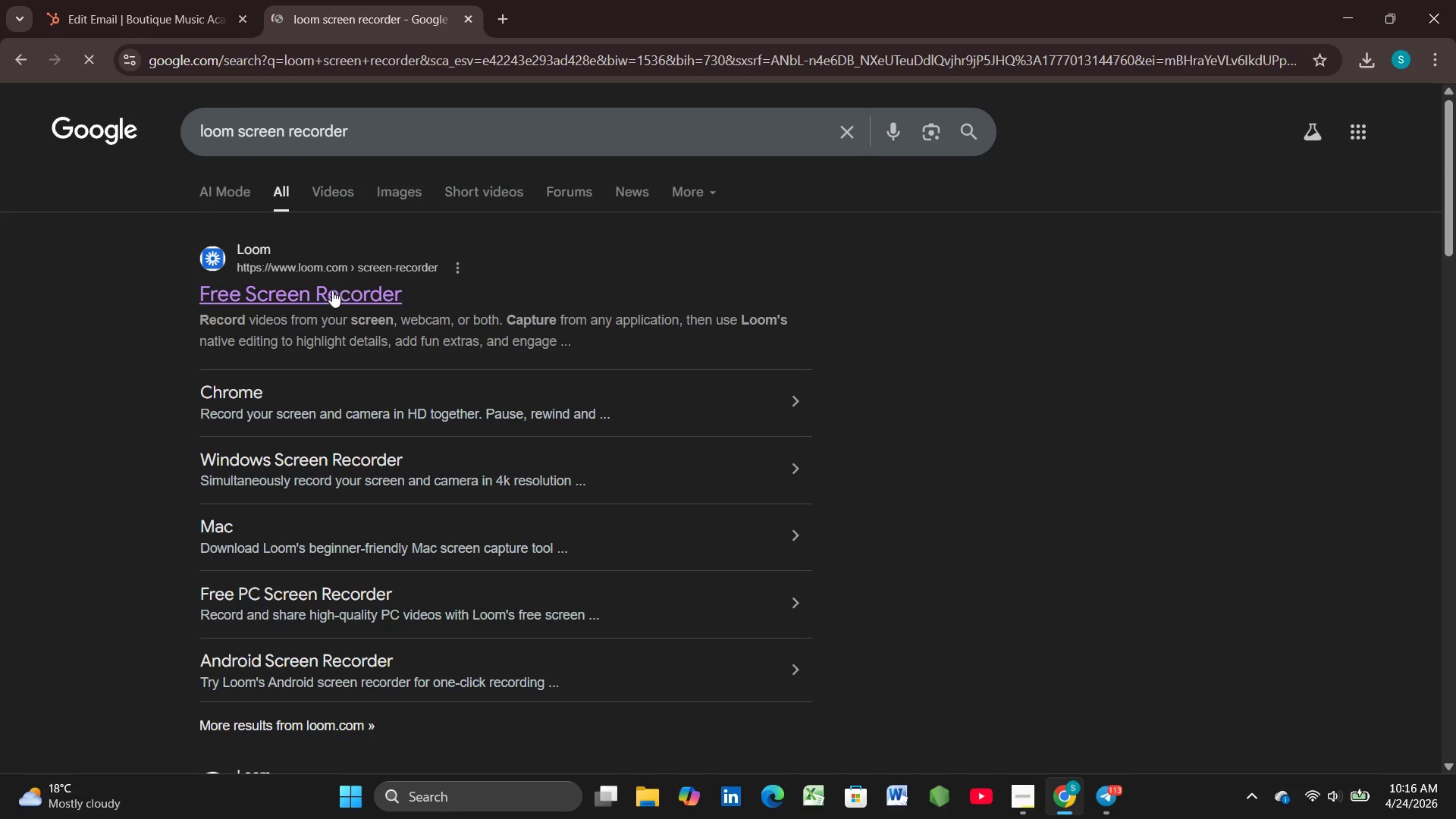 
left_click([328, 290])
 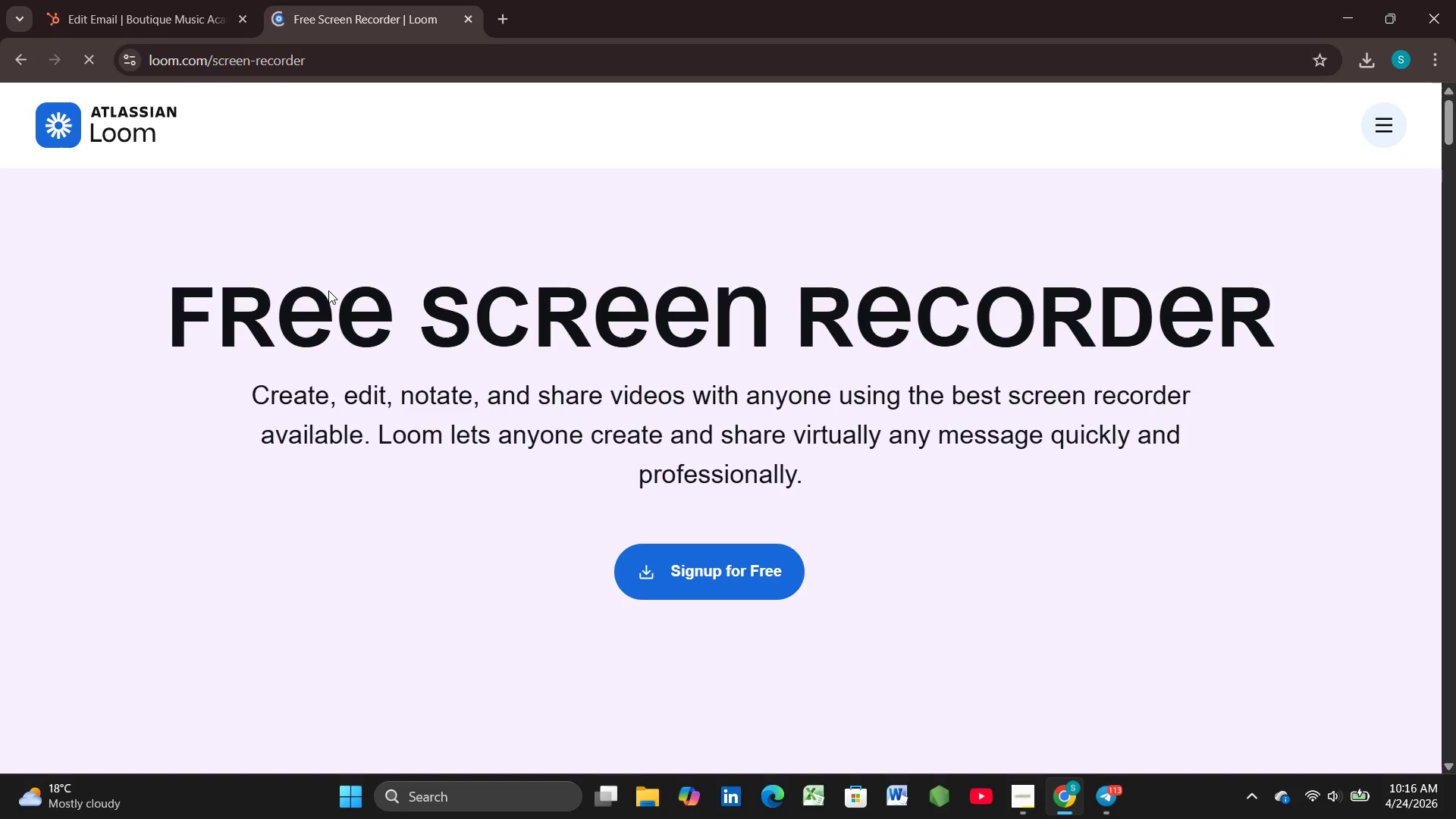 
scroll: coordinate [524, 388], scroll_direction: down, amount: 16.0
 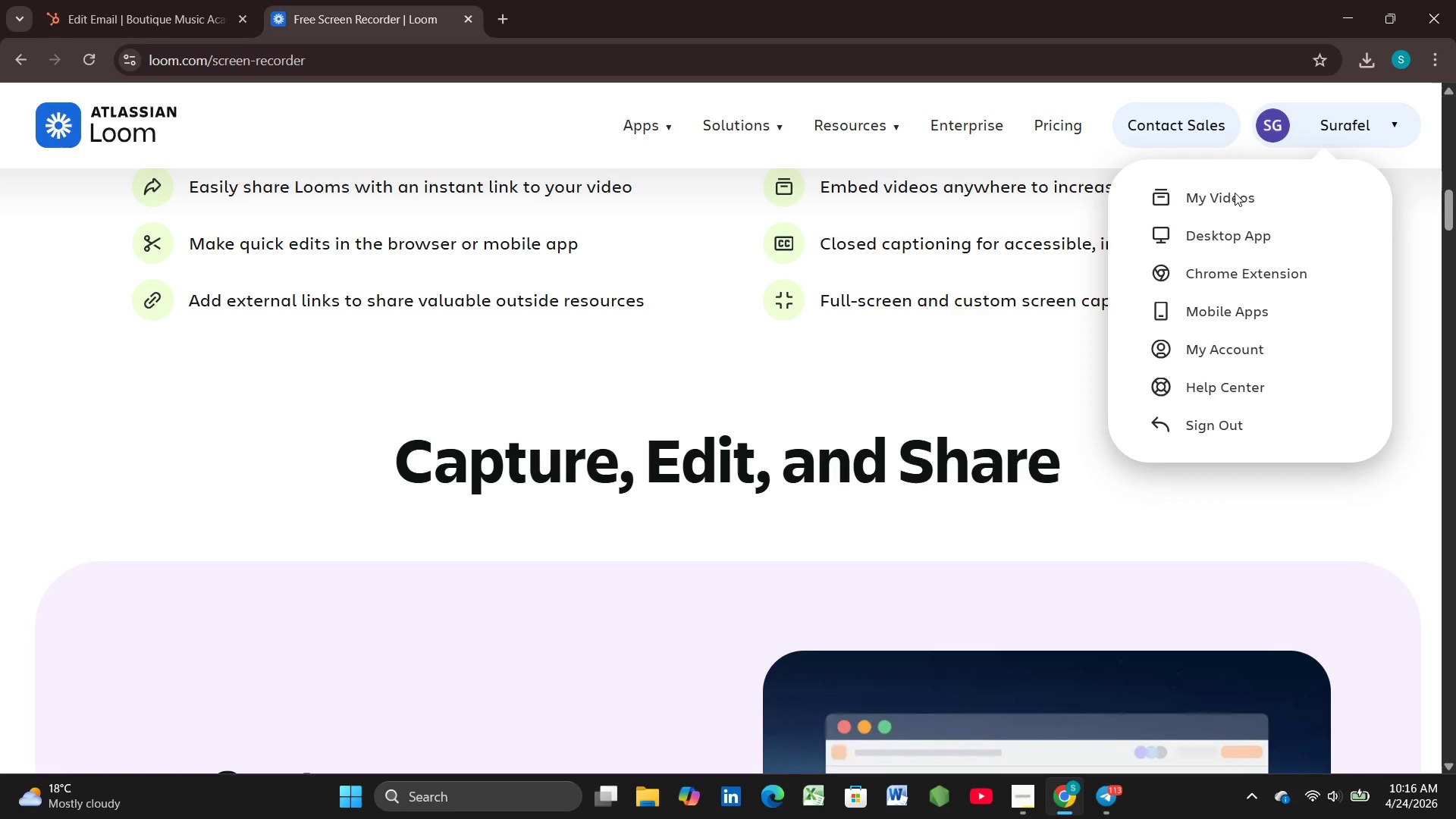 
wait(6.32)
 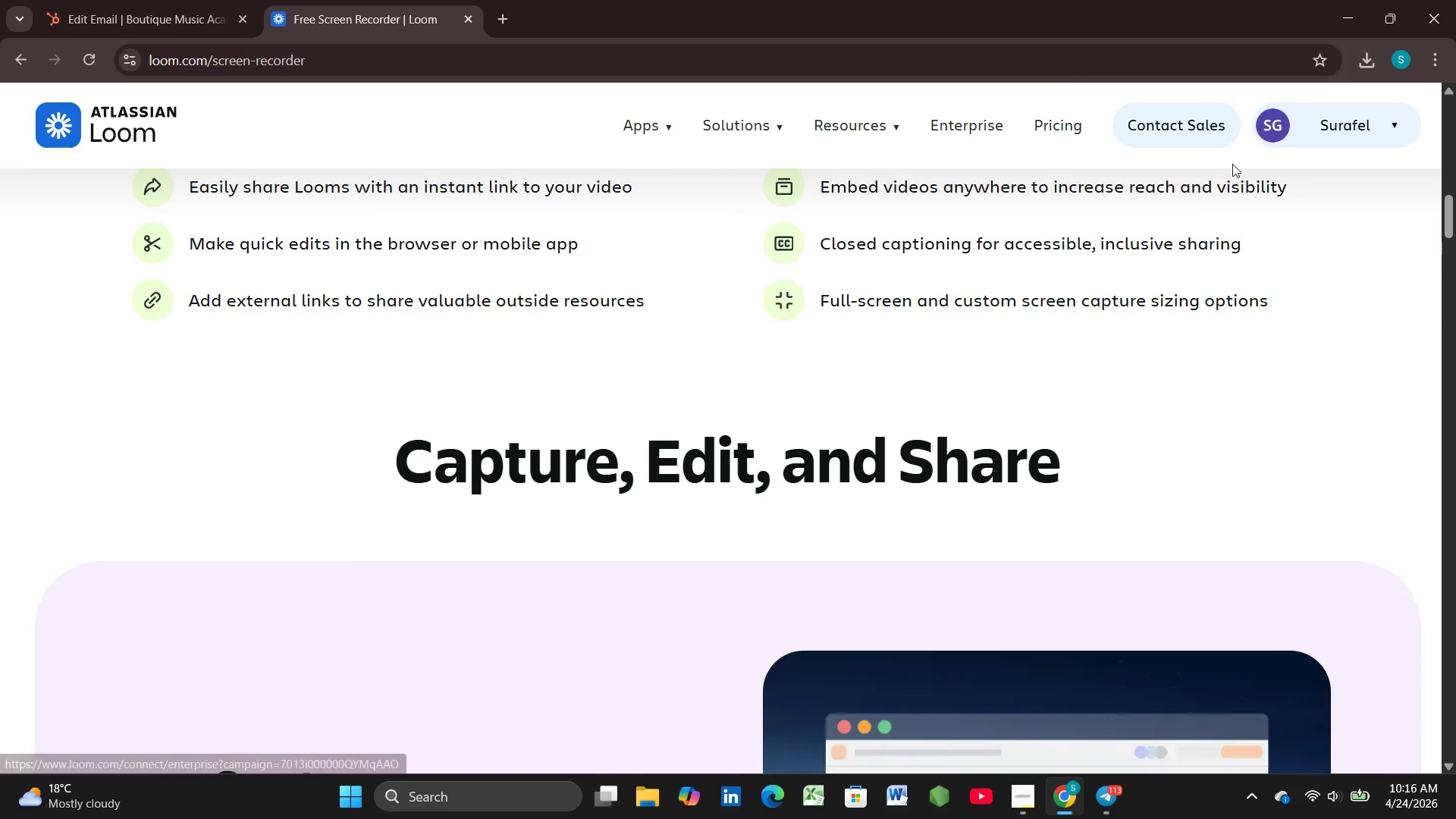 
scroll: coordinate [955, 190], scroll_direction: up, amount: 10.0
 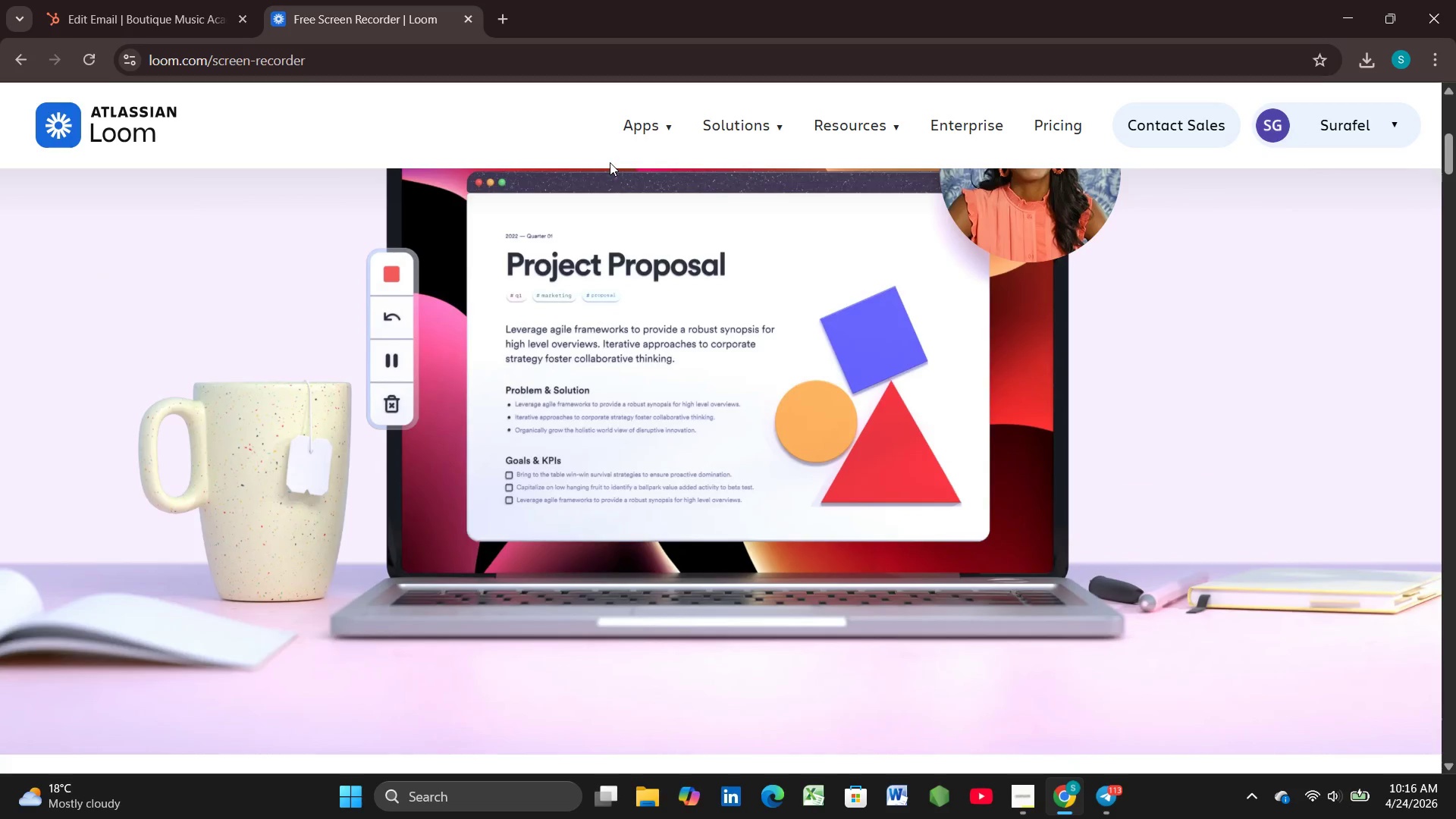 
scroll: coordinate [667, 425], scroll_direction: down, amount: 5.0
 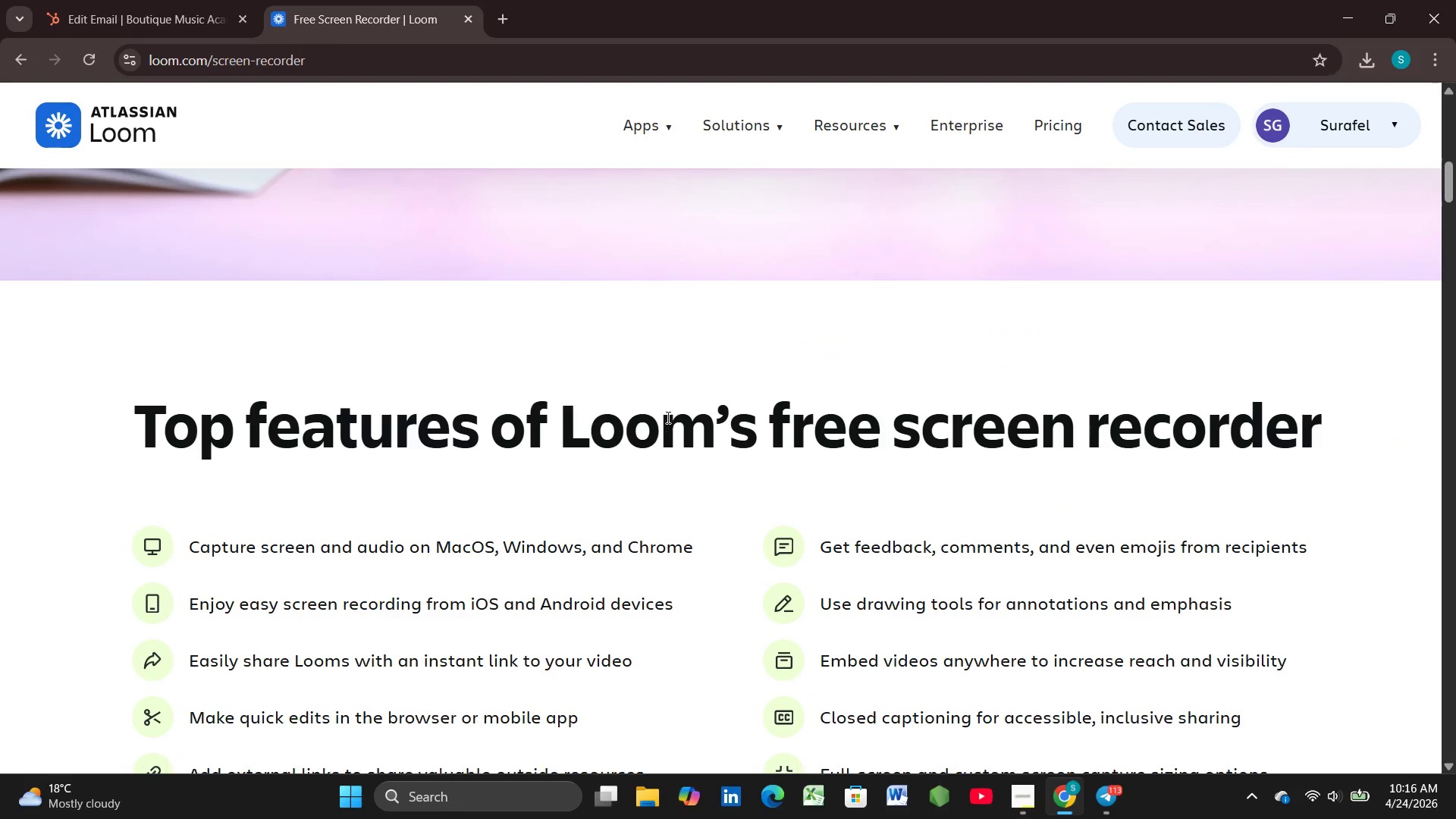 
scroll: coordinate [667, 398], scroll_direction: up, amount: 18.0
 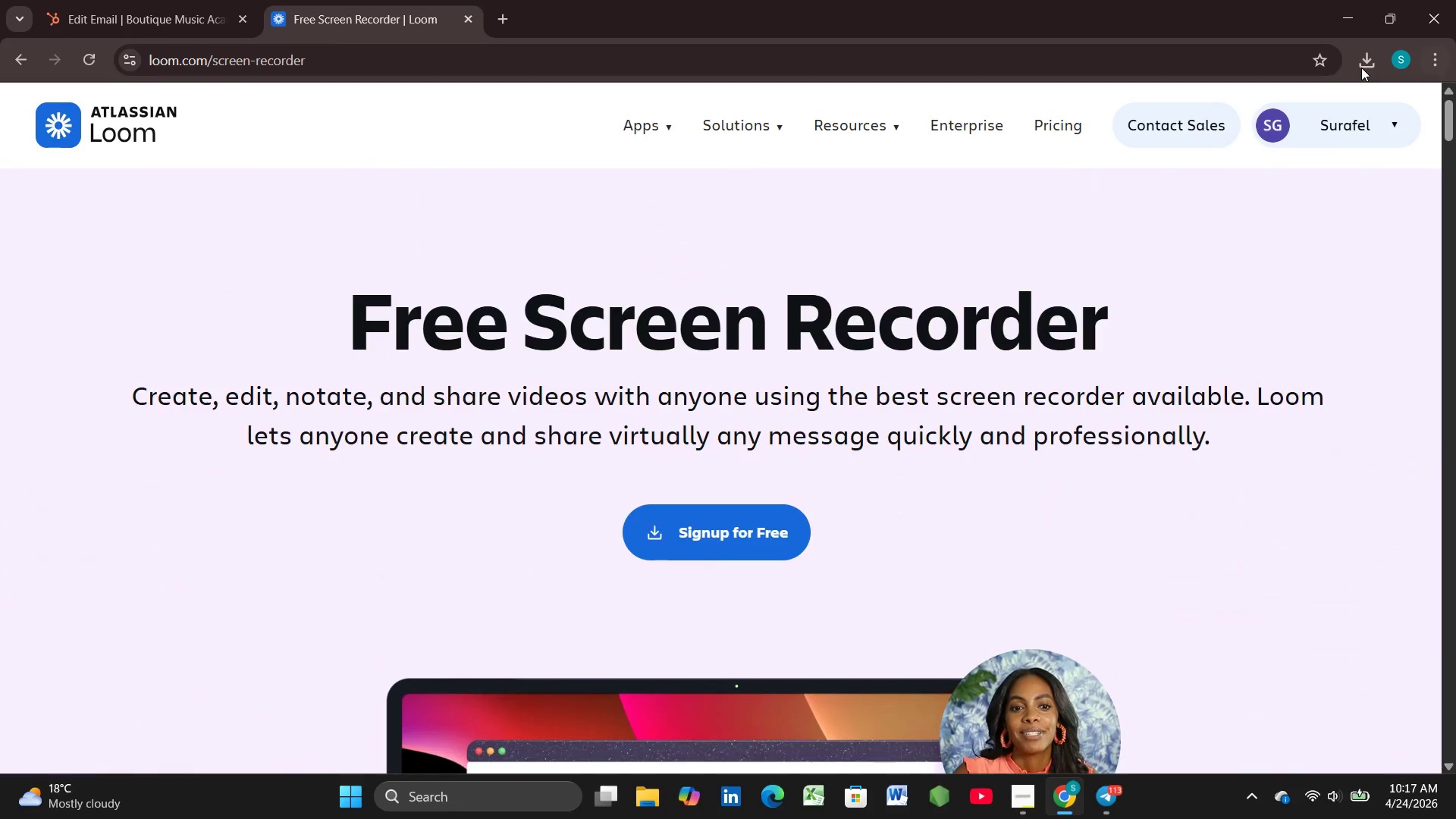 
left_click([1291, 127])
 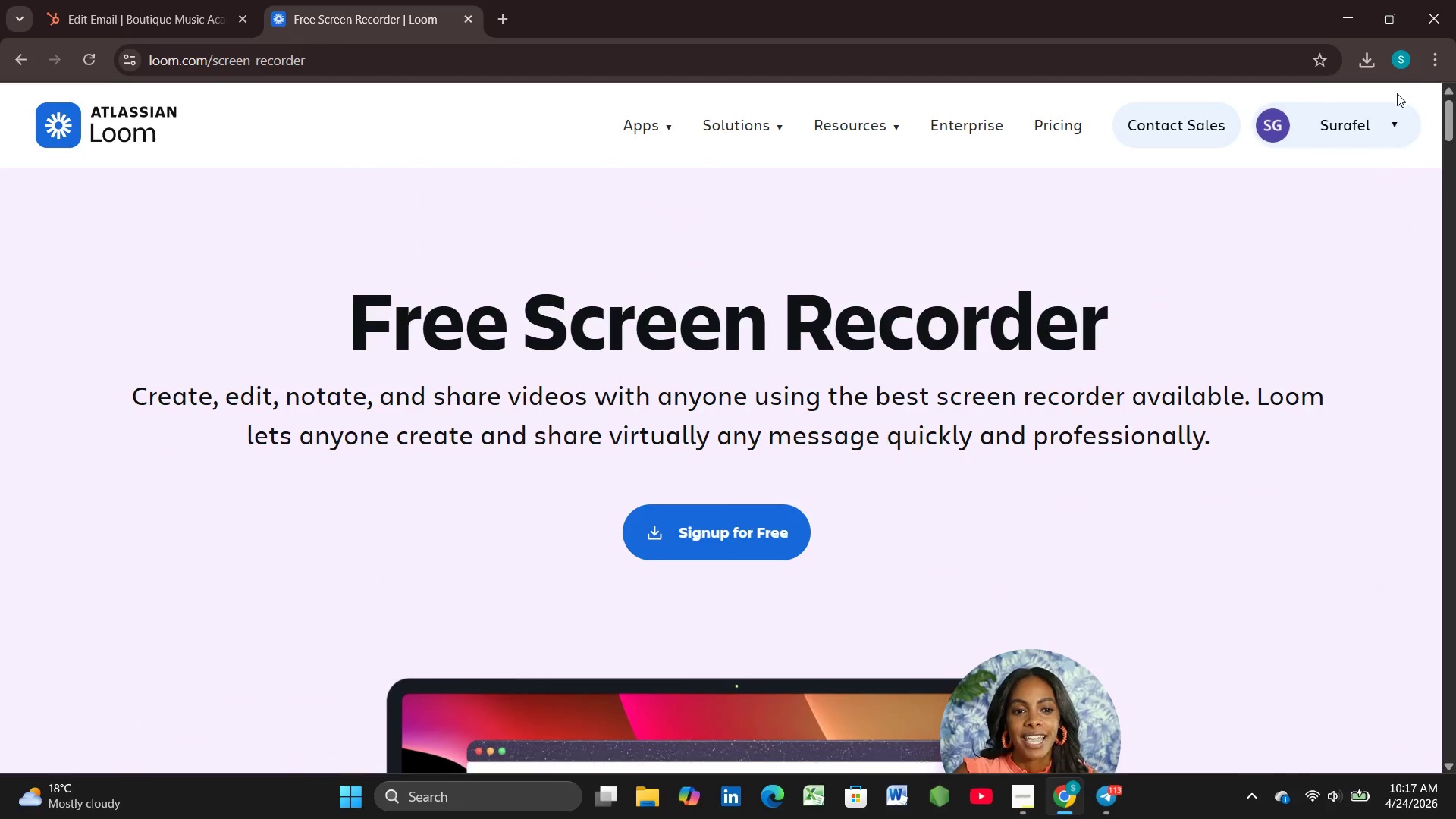 
left_click([1389, 121])
 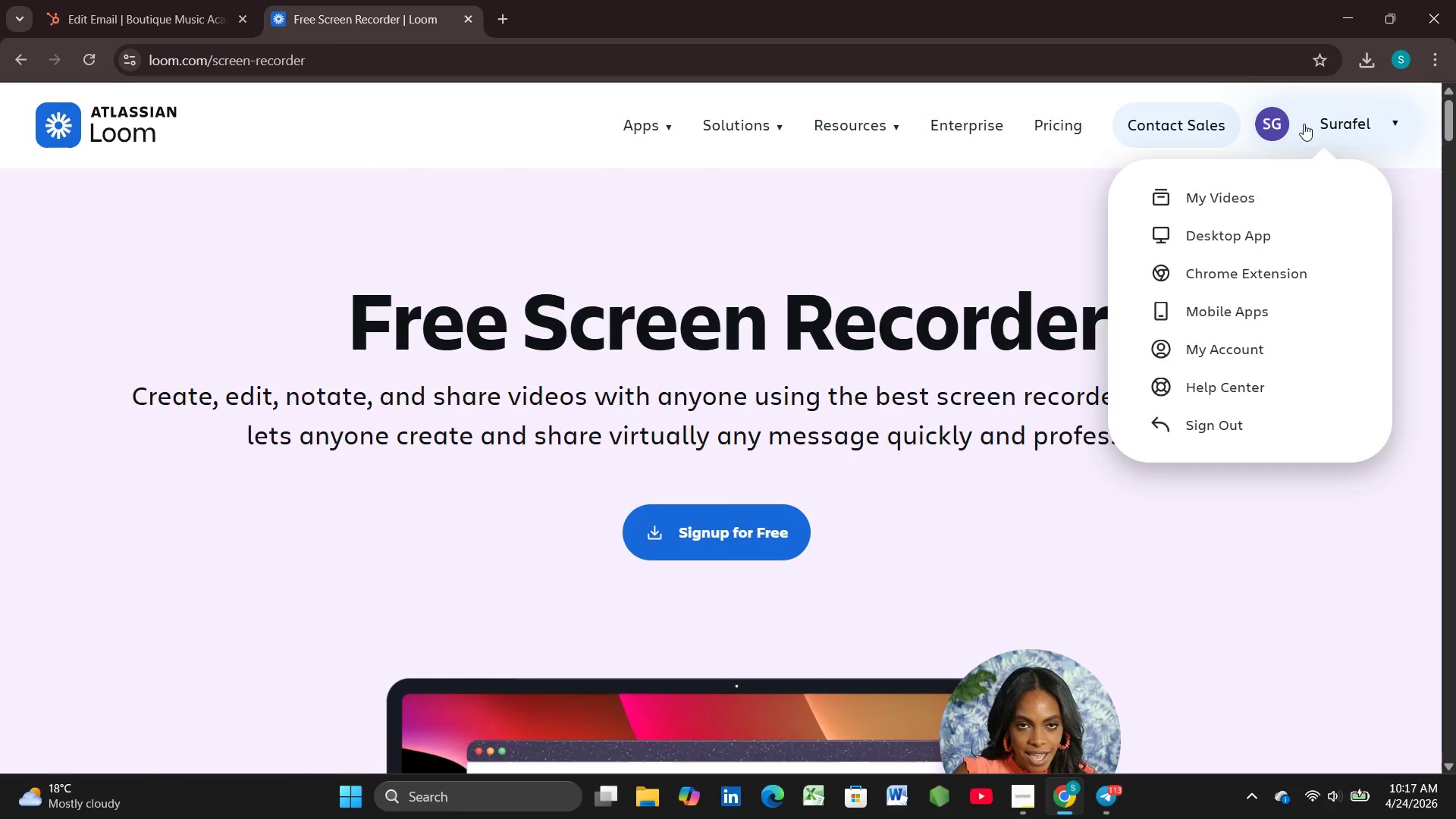 
left_click([1269, 124])
 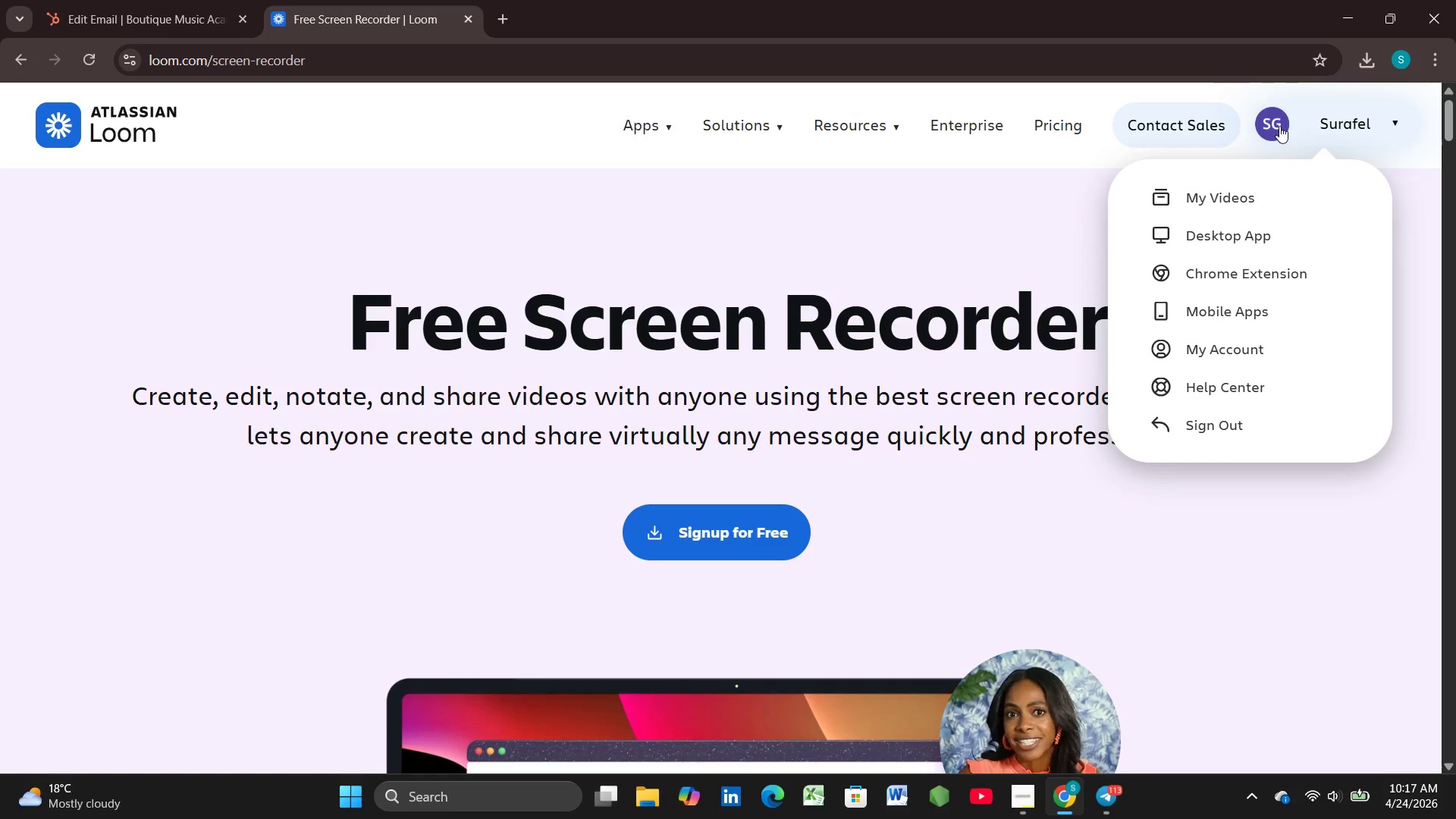 
wait(34.91)
 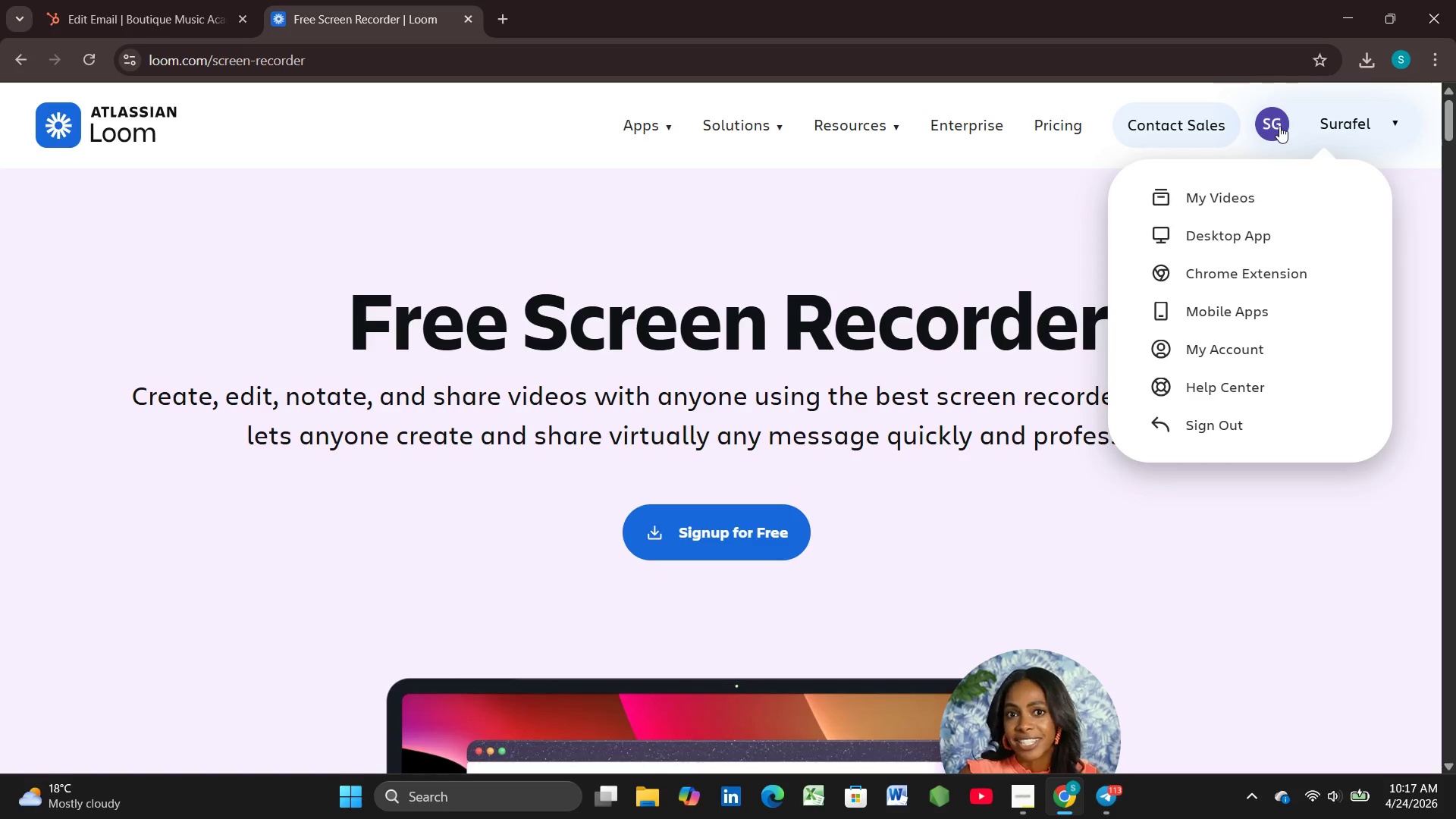 
left_click([675, 557])
 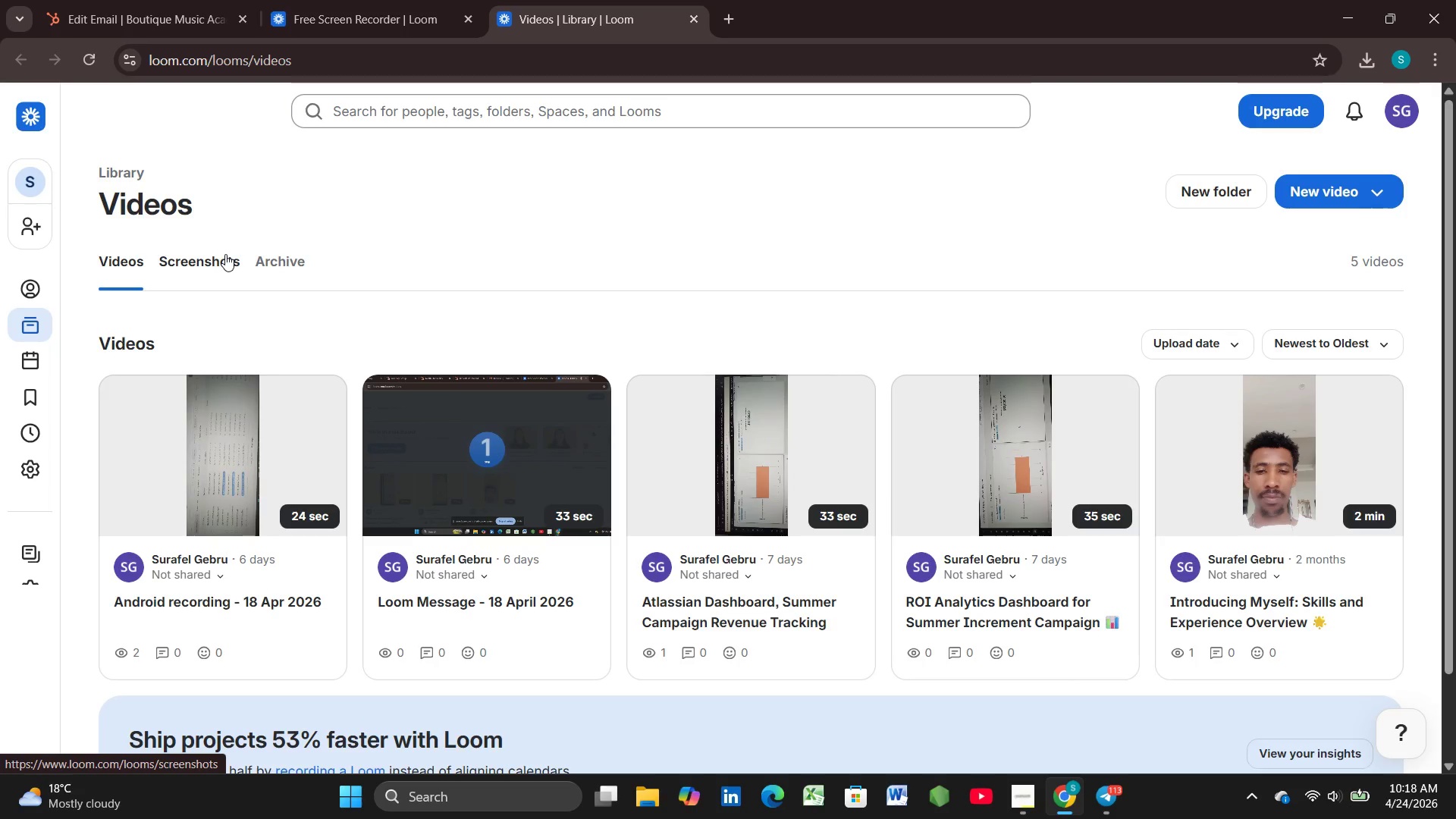 
wait(30.41)
 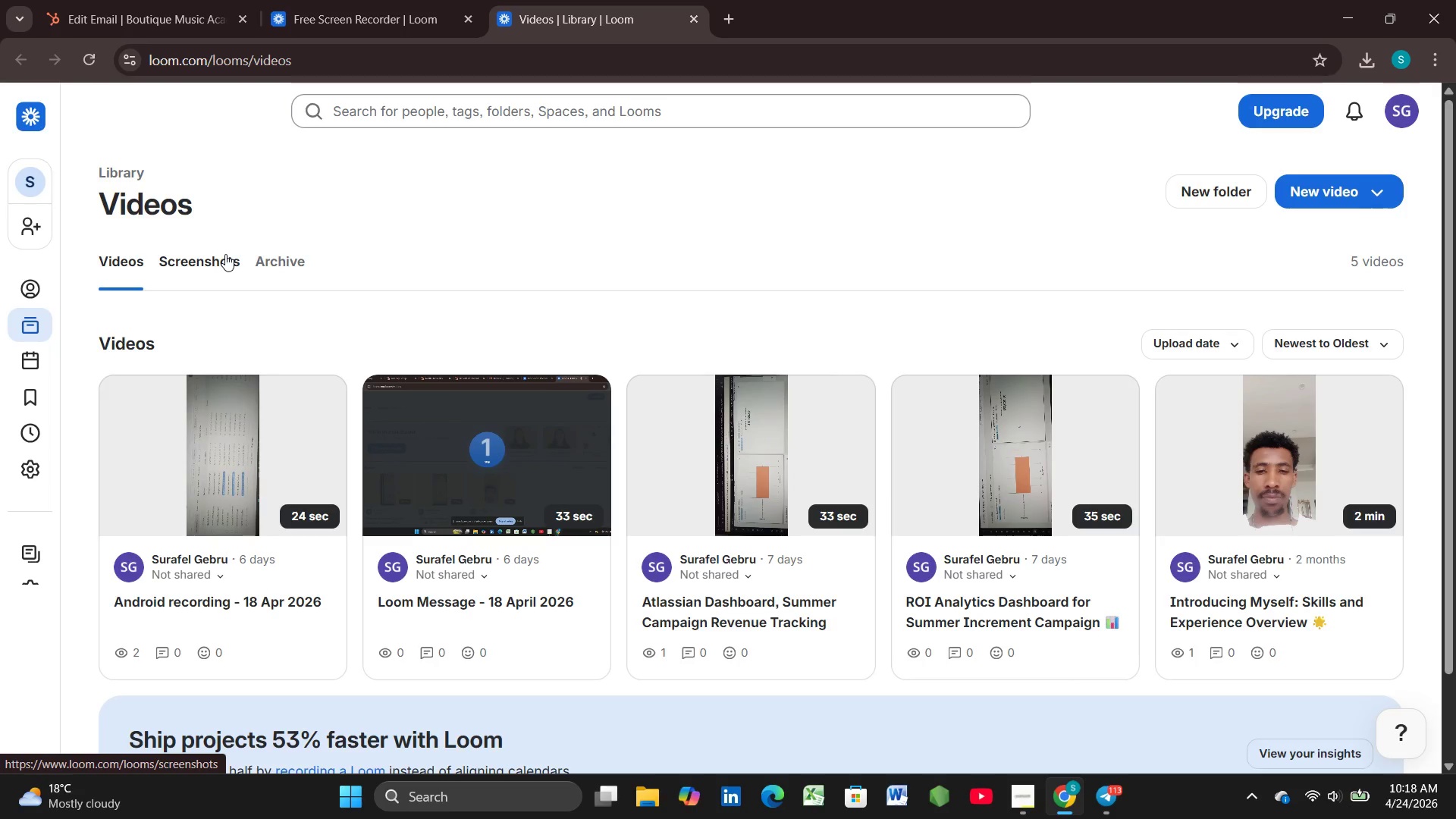 
scroll: coordinate [1298, 605], scroll_direction: down, amount: 11.0
 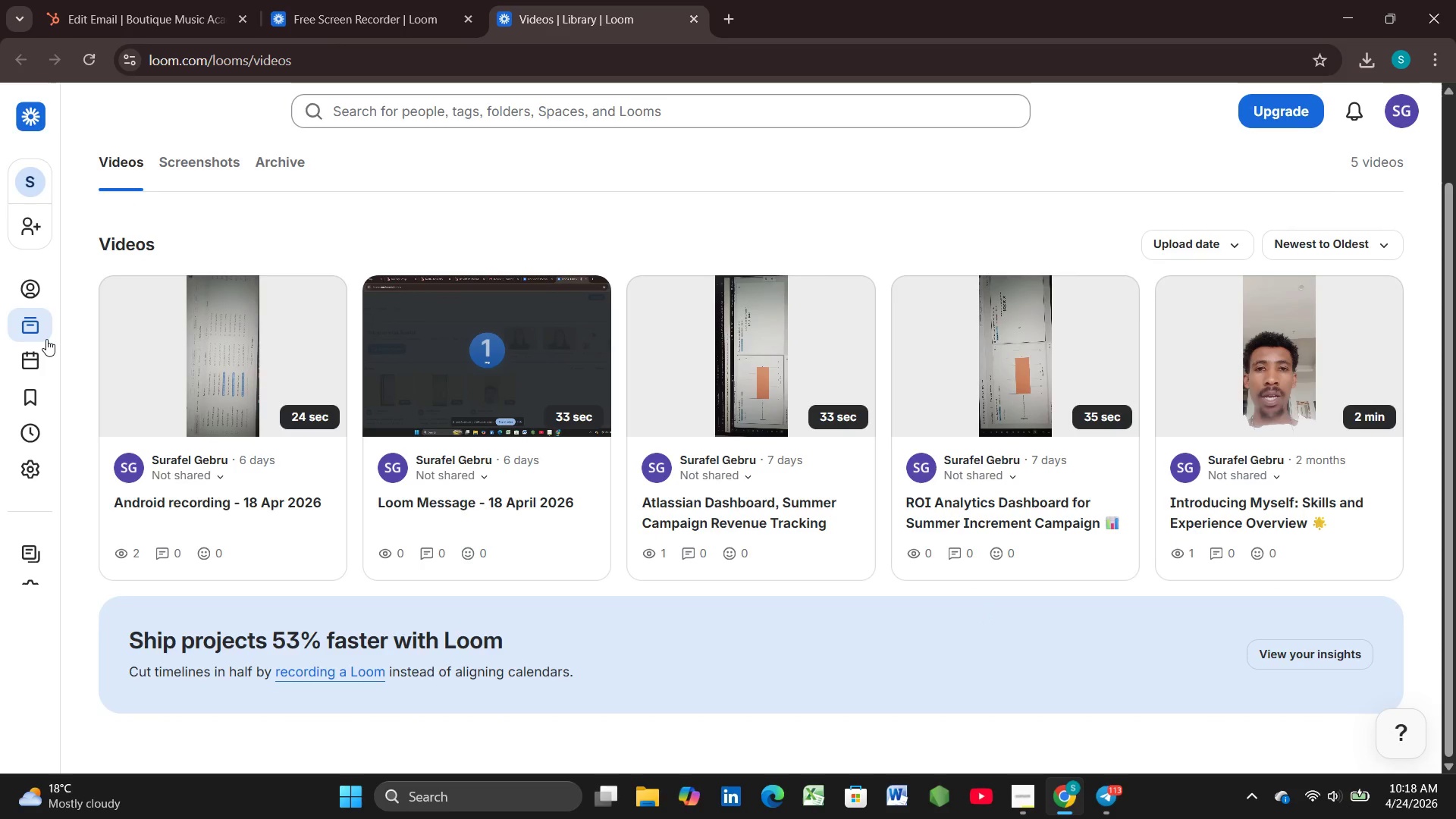 
scroll: coordinate [0, 255], scroll_direction: up, amount: 3.0
 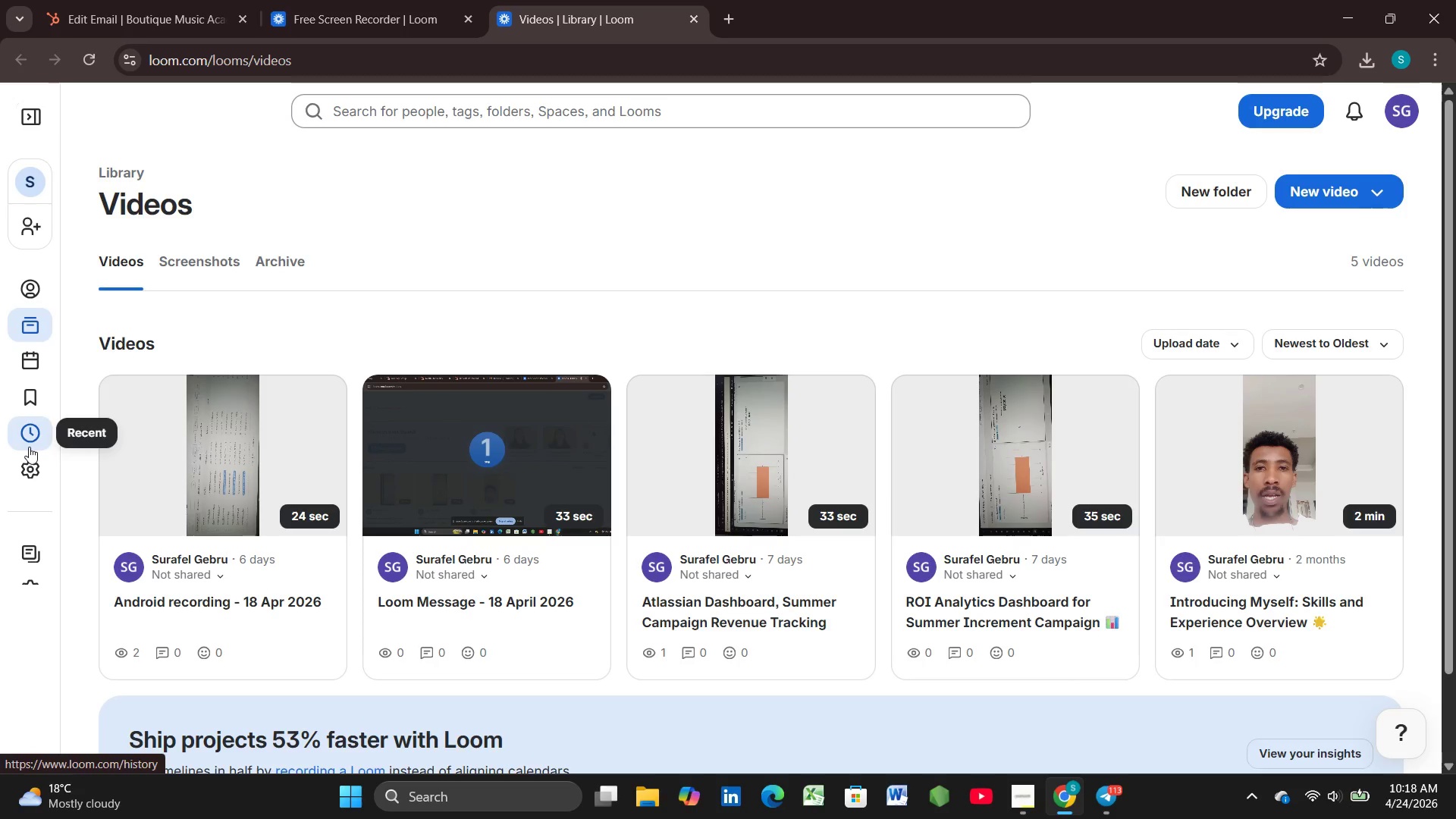 
wait(5.99)
 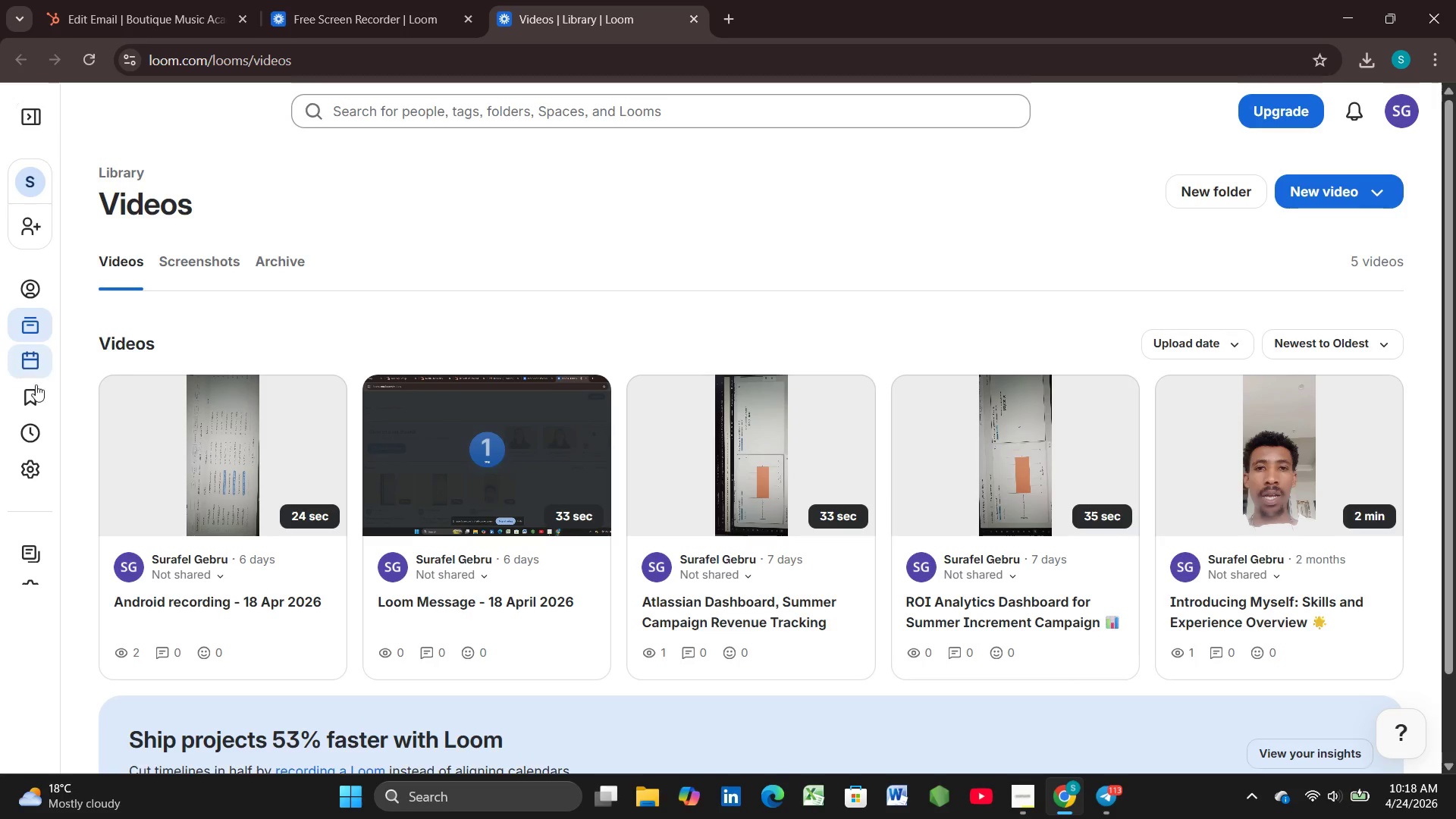 
scroll: coordinate [24, 556], scroll_direction: down, amount: 4.0
 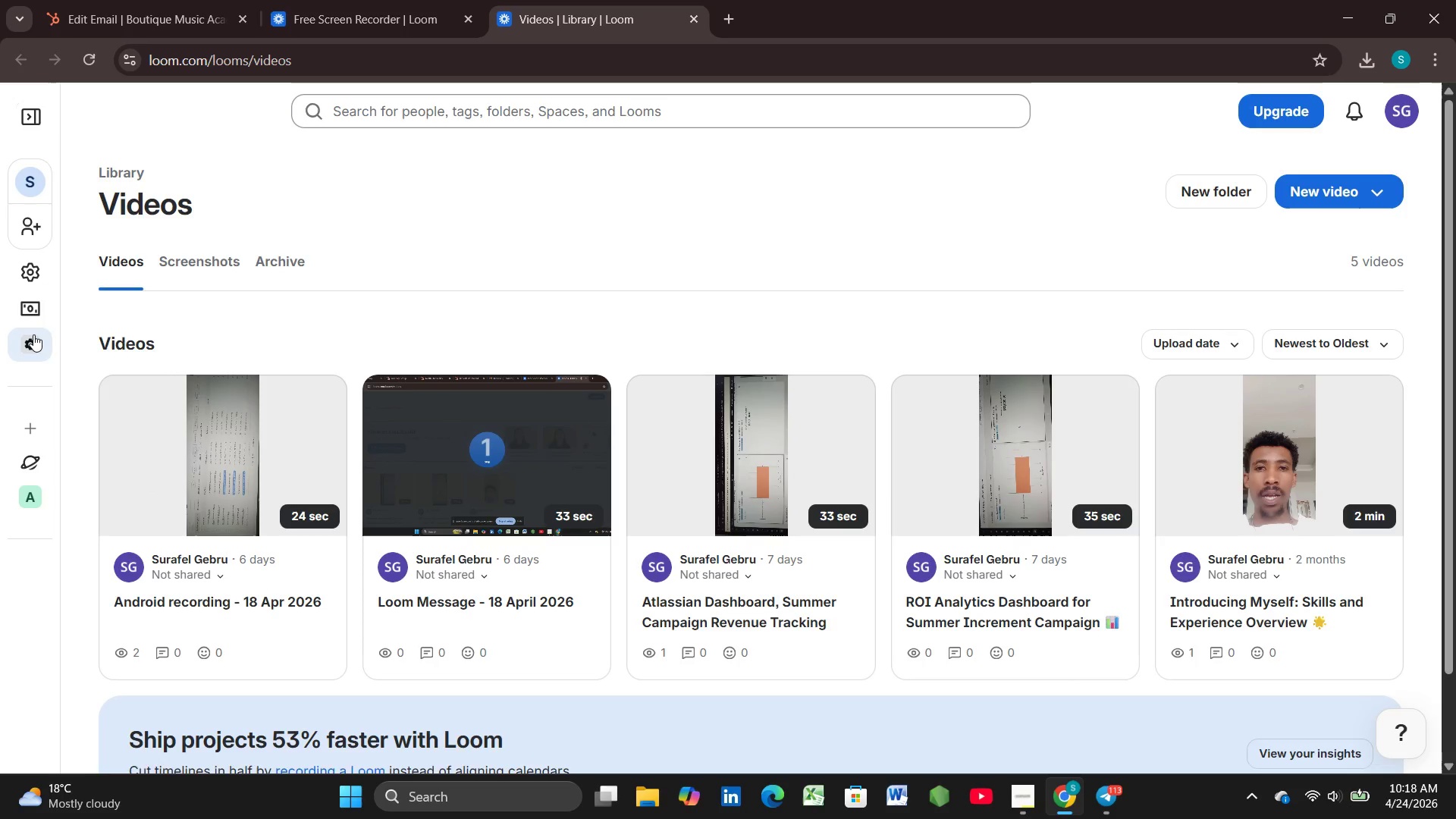 
mouse_move([39, 313])
 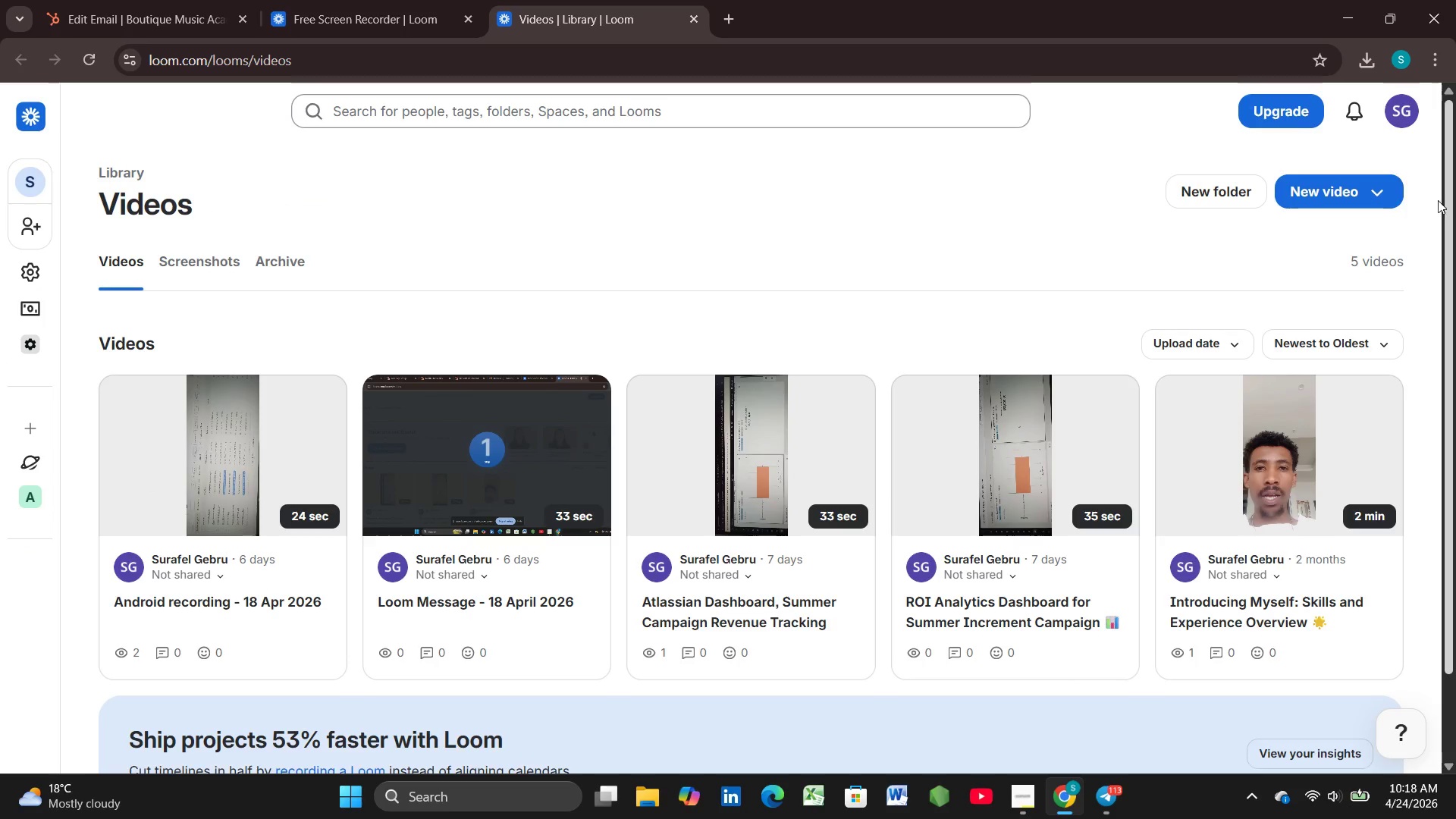 
left_click([1382, 190])